 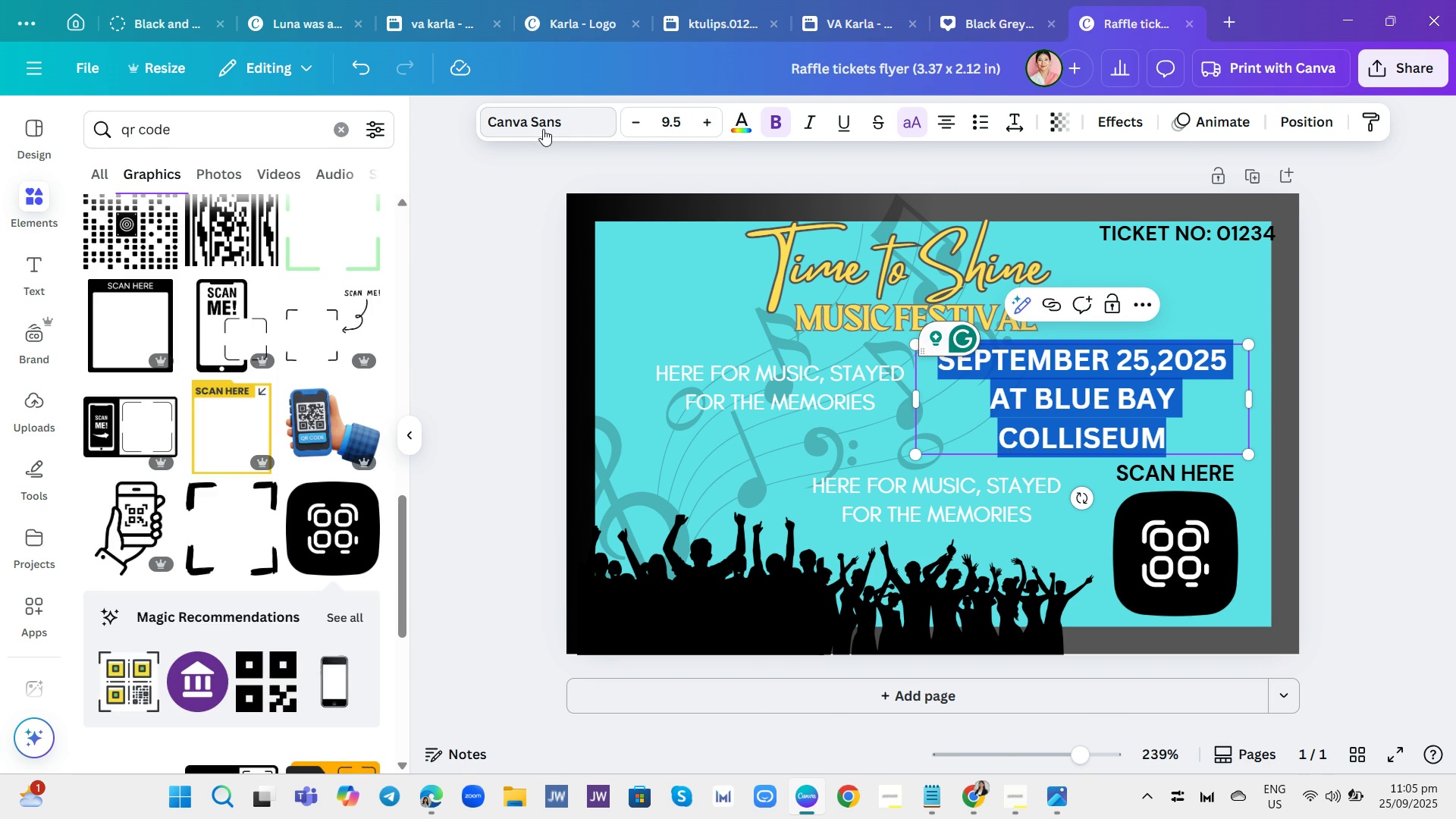 
left_click([537, 122])
 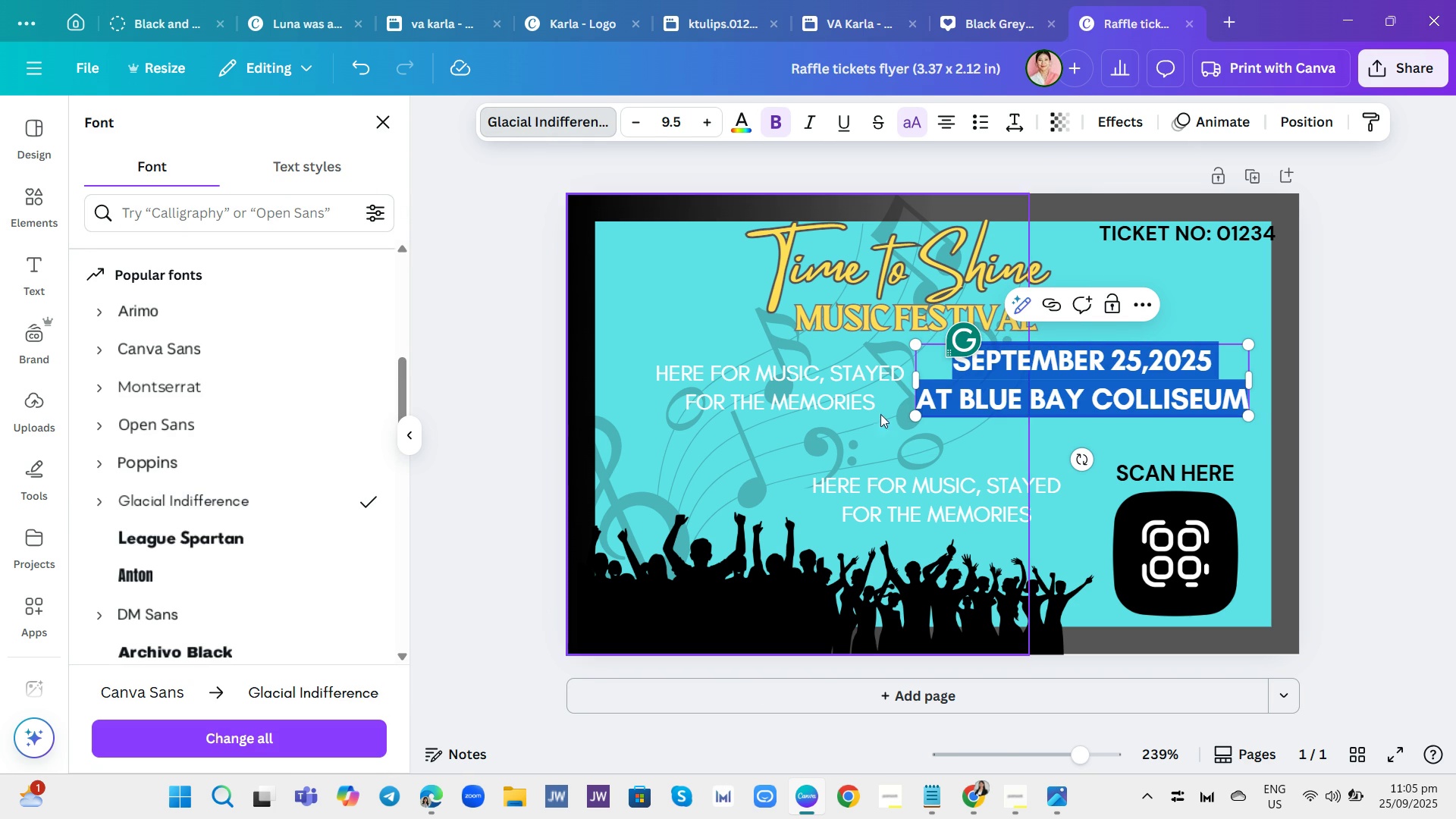 
left_click([769, 125])
 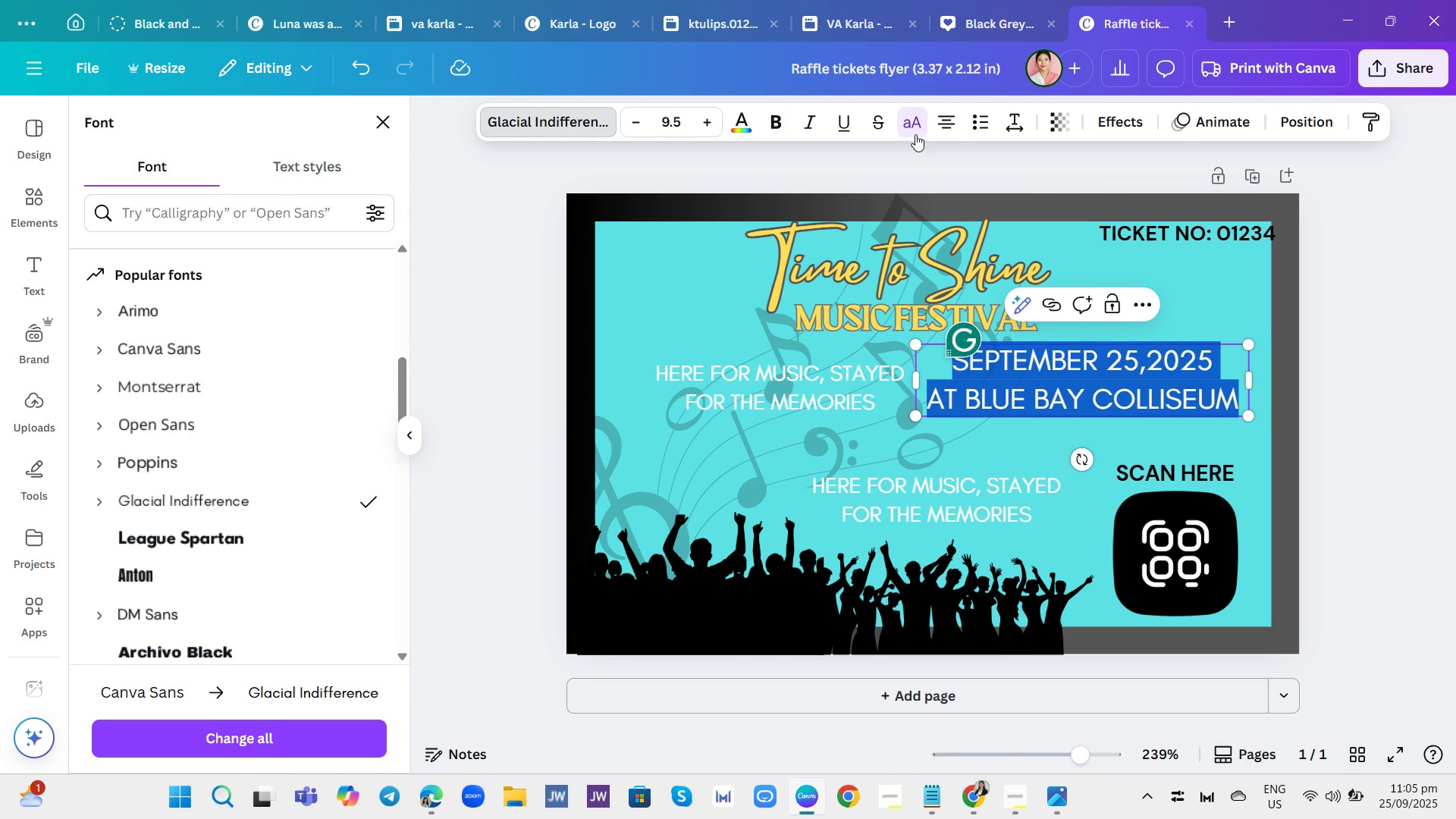 
left_click([912, 130])
 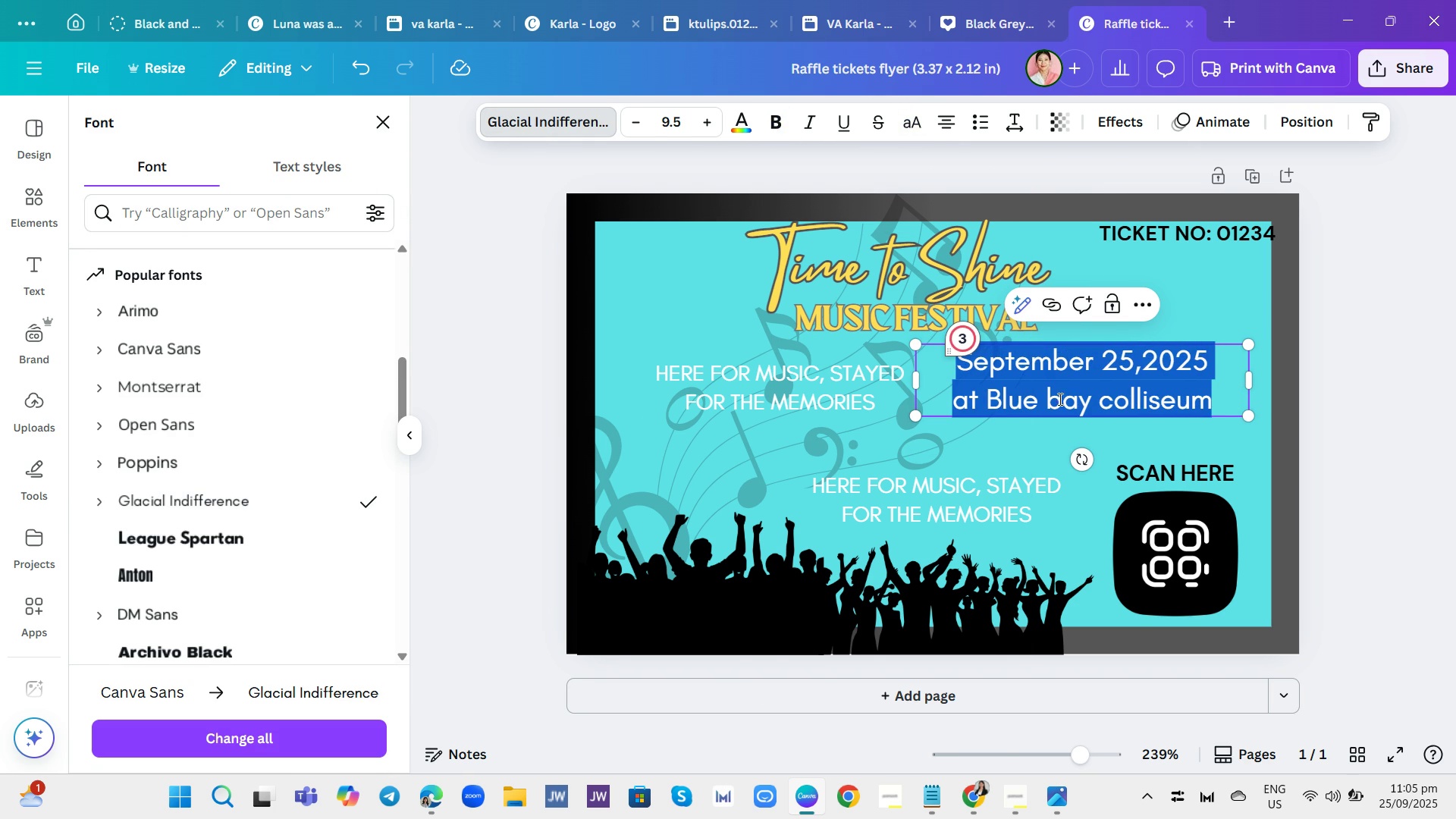 
left_click([1051, 400])
 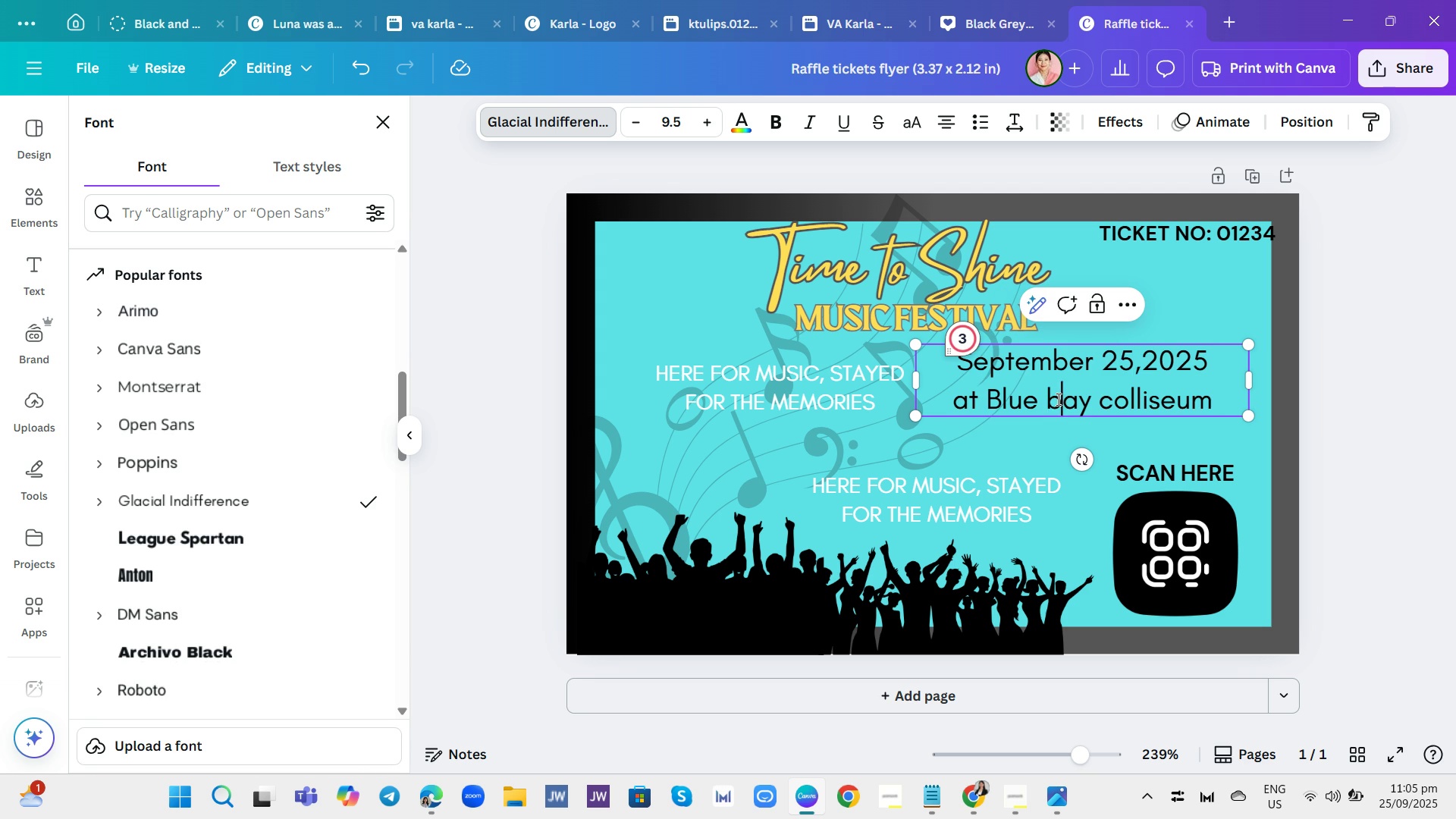 
left_click([1057, 399])
 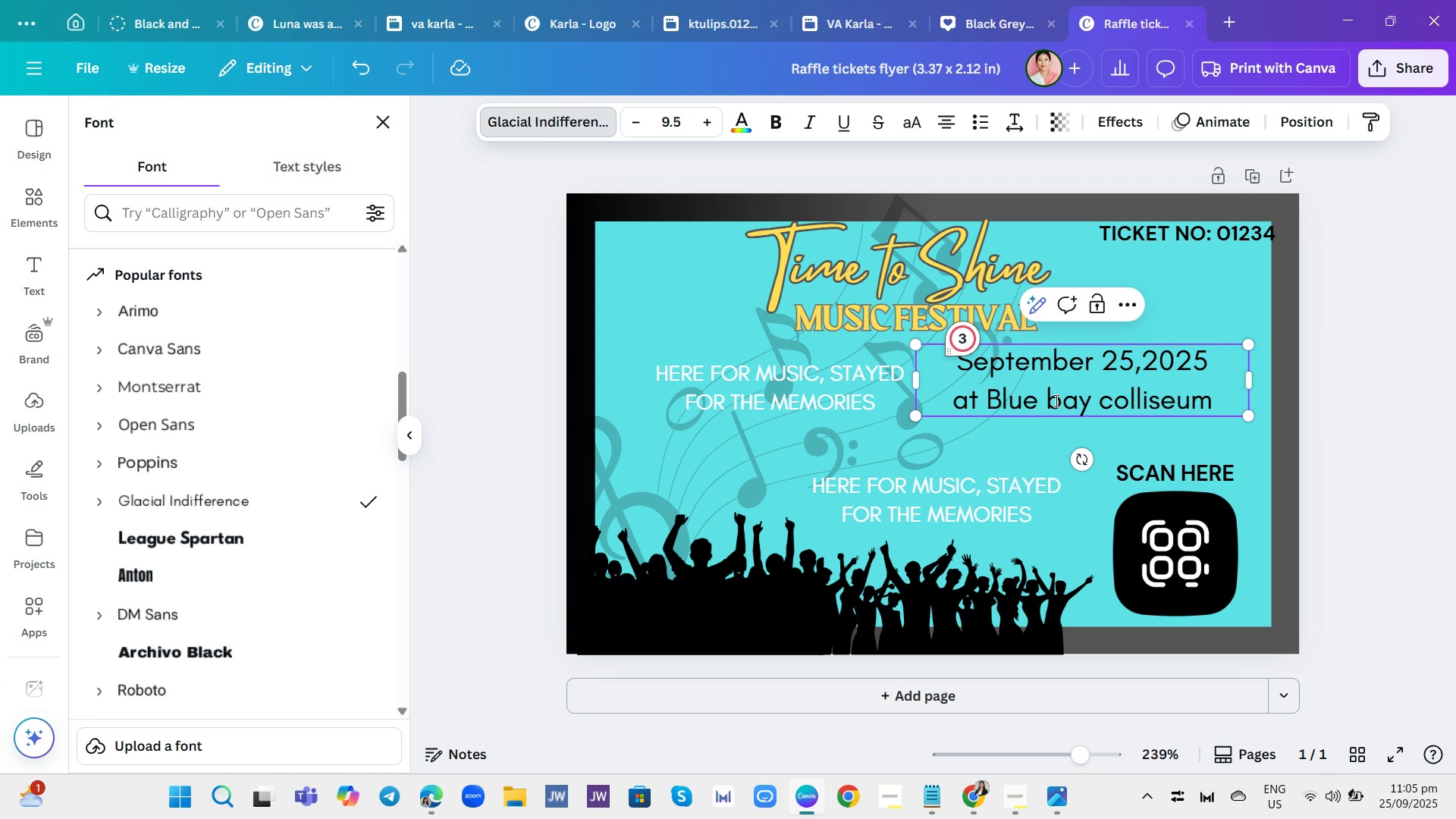 
key(Backspace)
 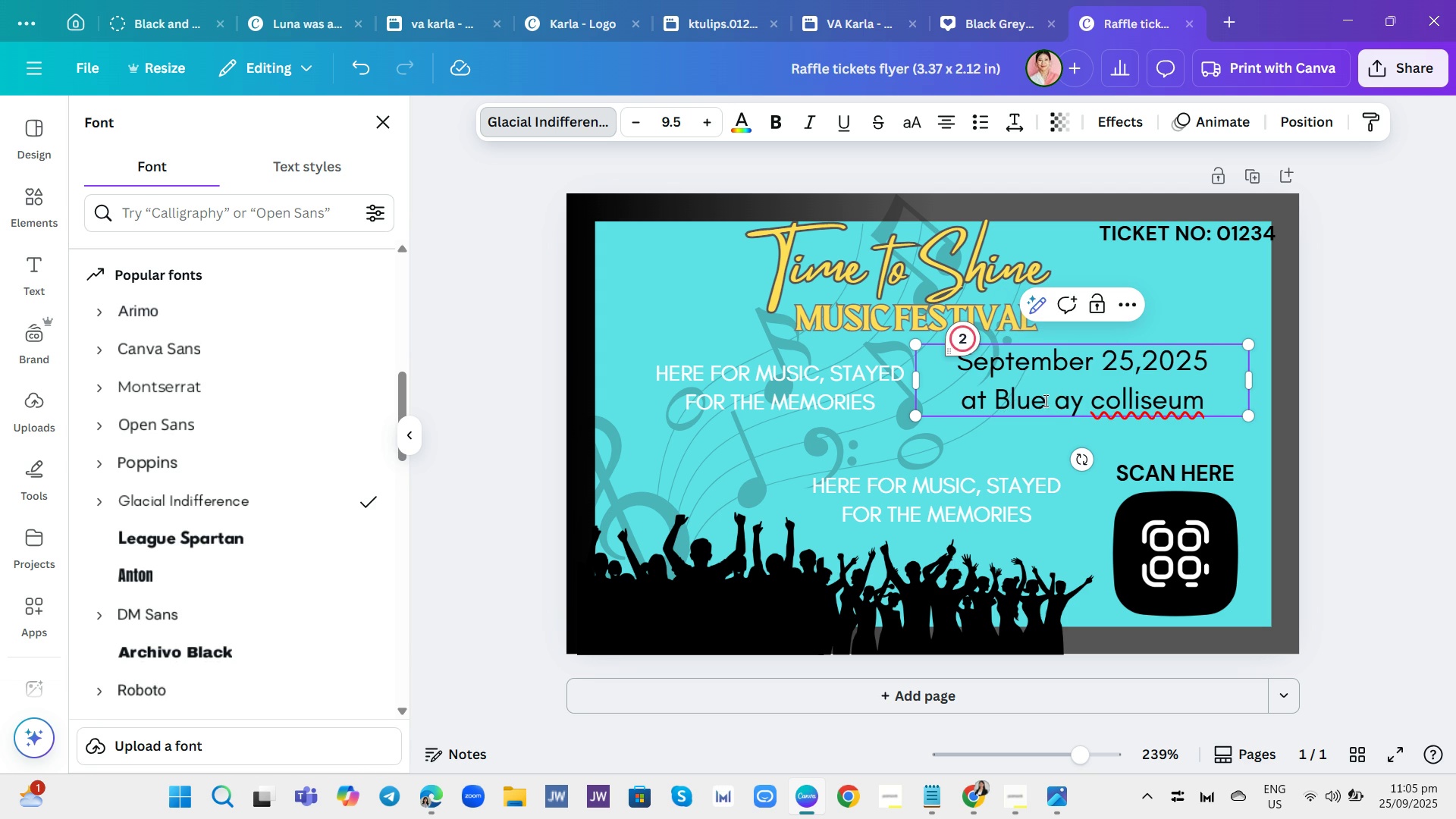 
key(Shift+ShiftRight)
 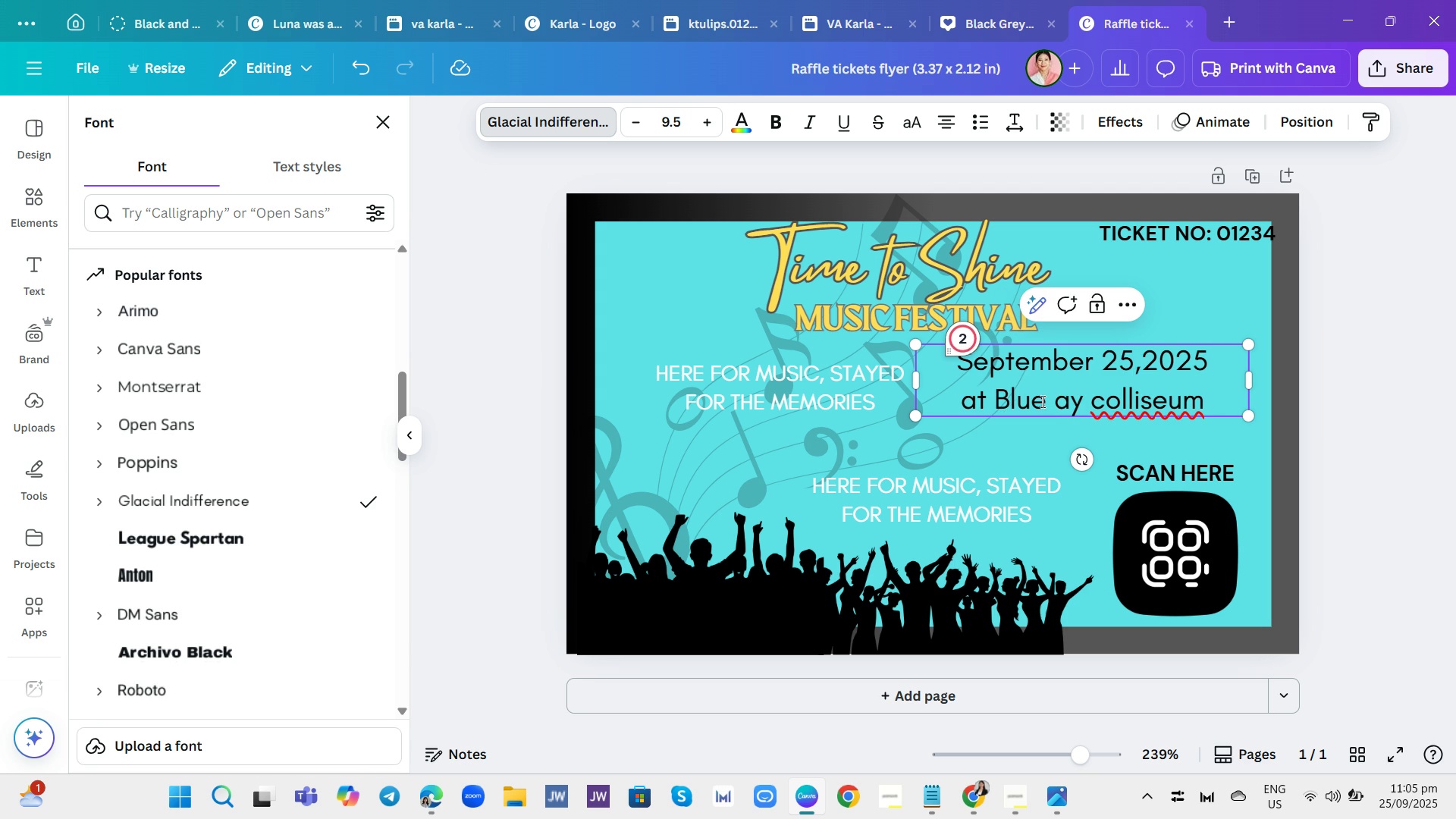 
key(Shift+B)
 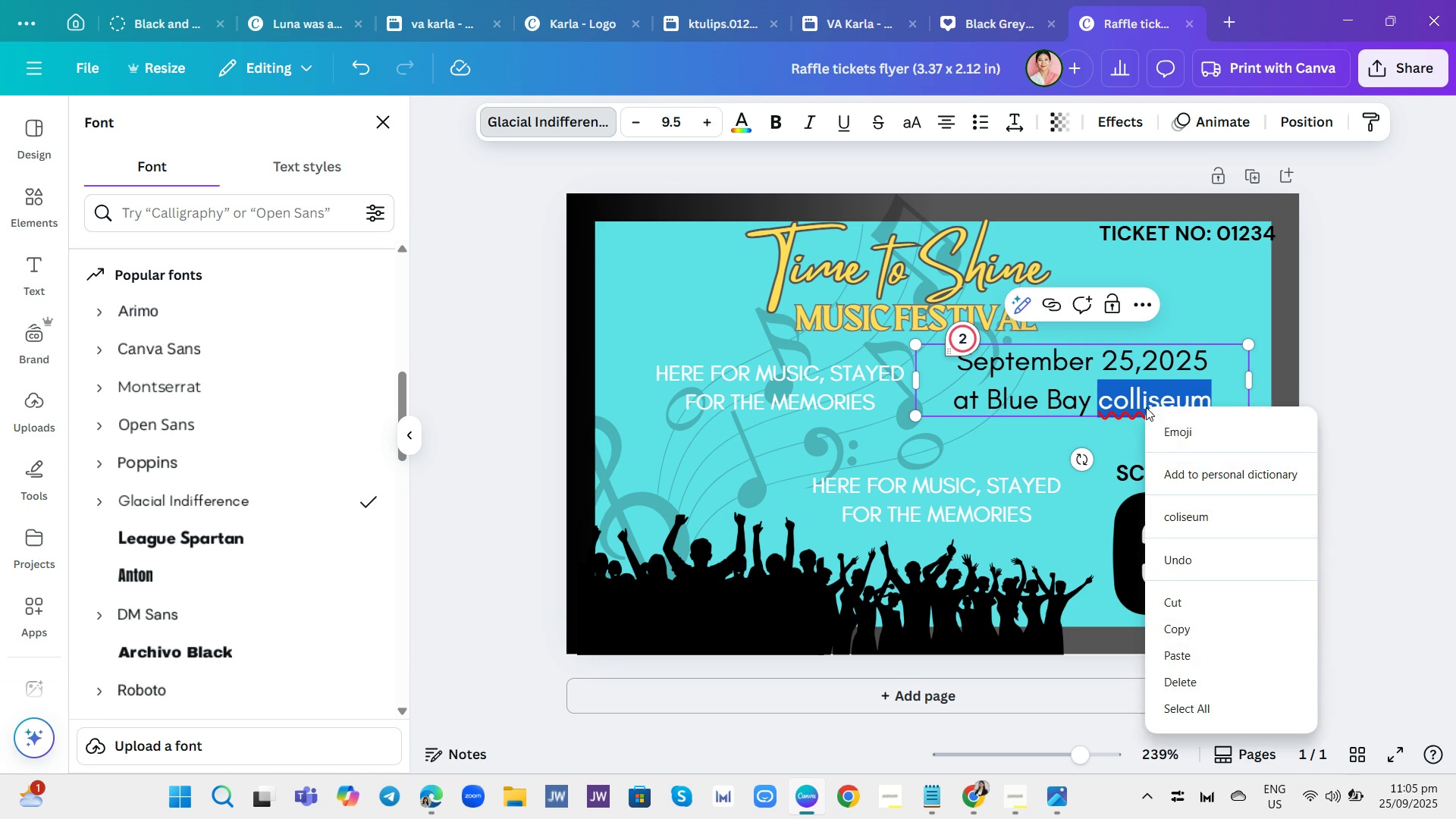 
wait(6.45)
 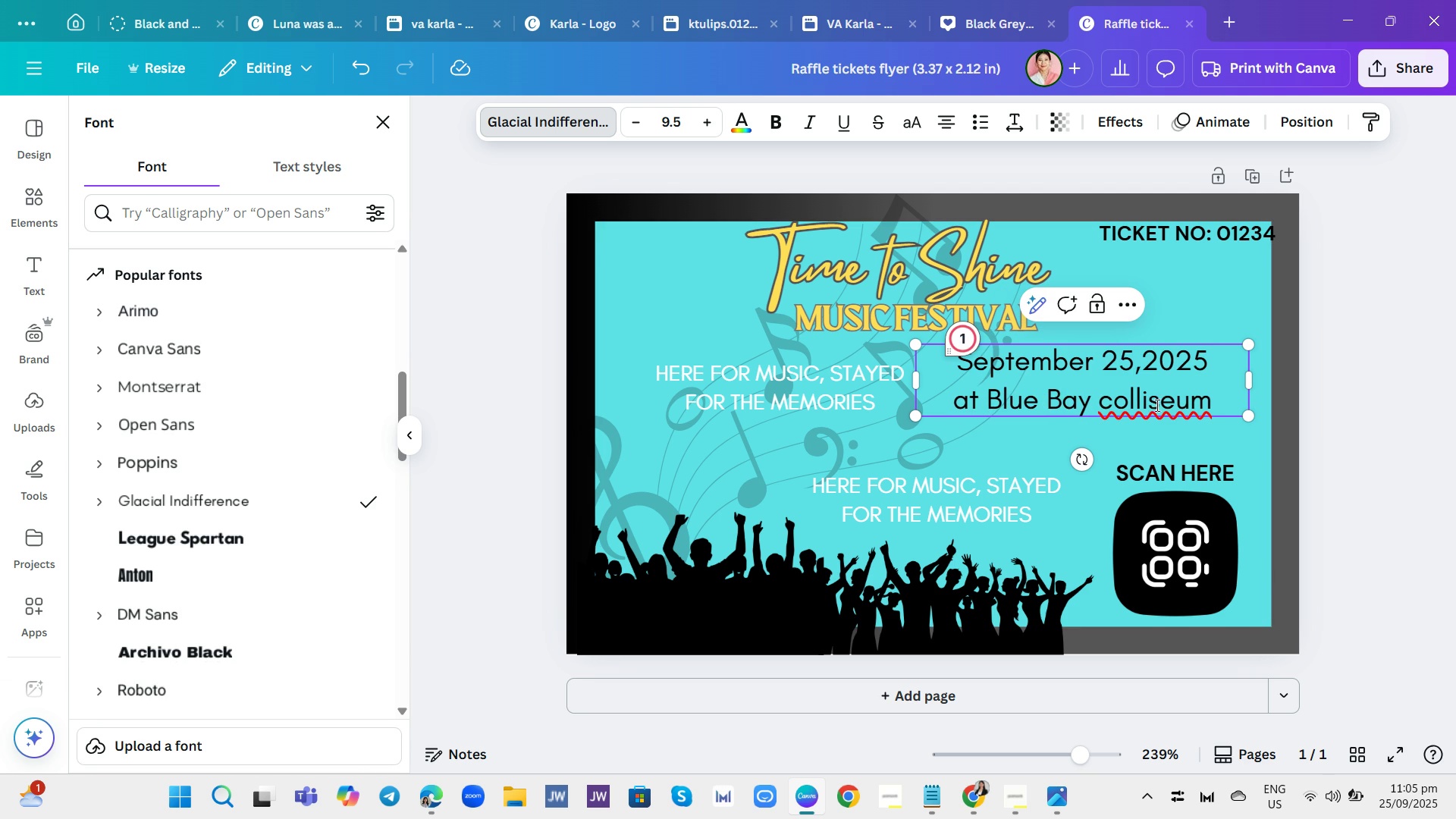 
left_click([1224, 516])
 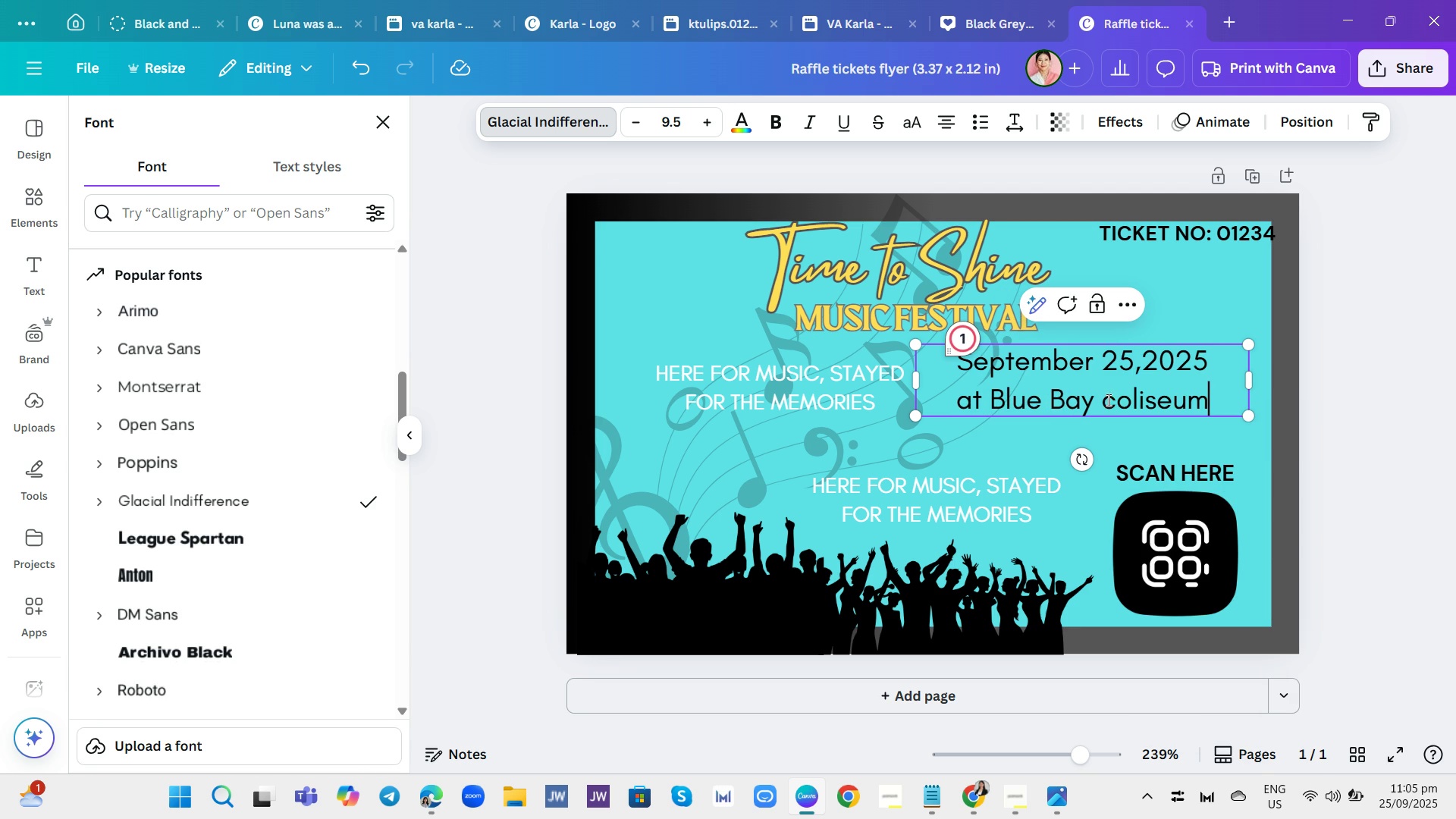 
left_click([1110, 402])
 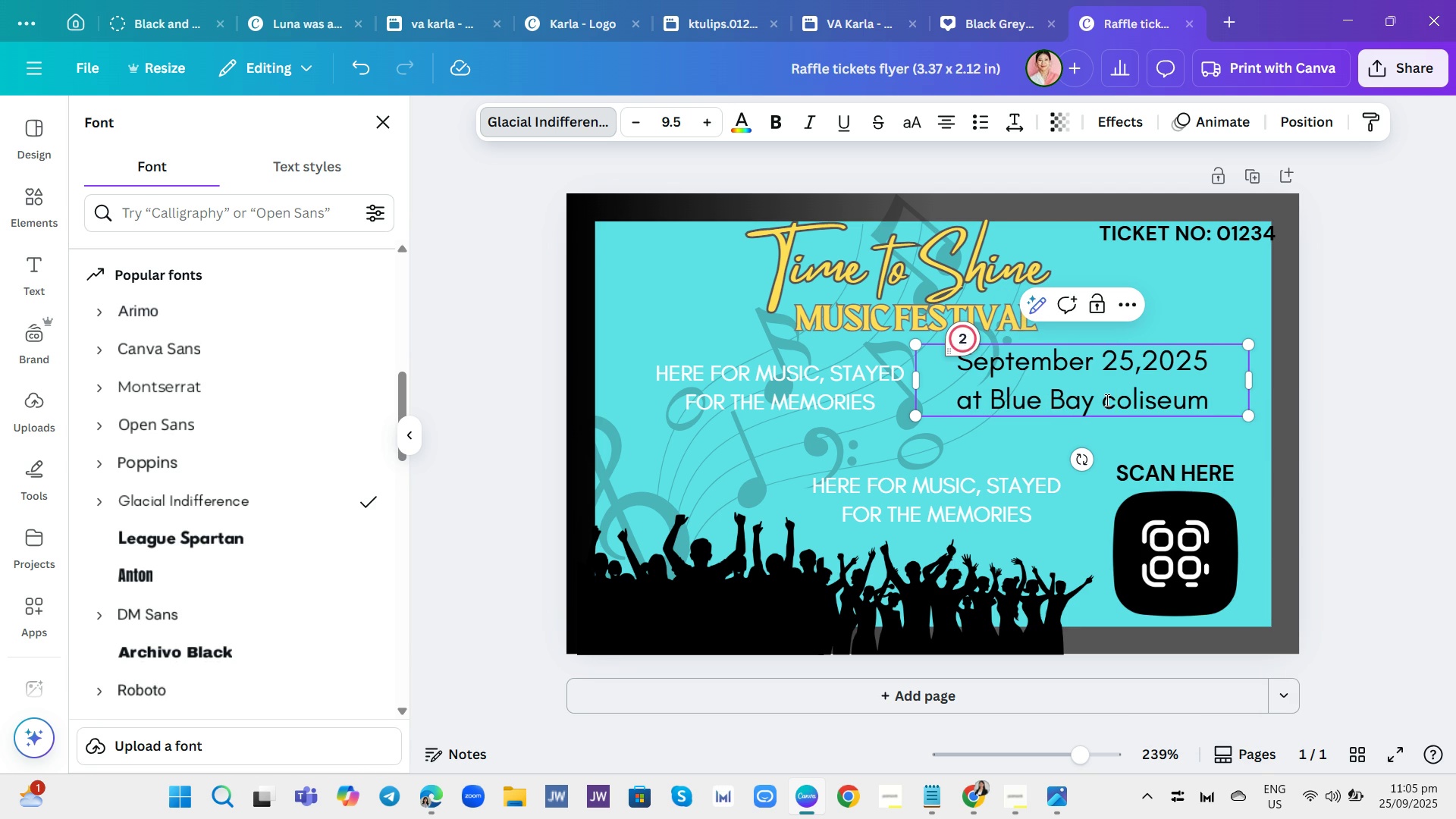 
key(Backspace)
 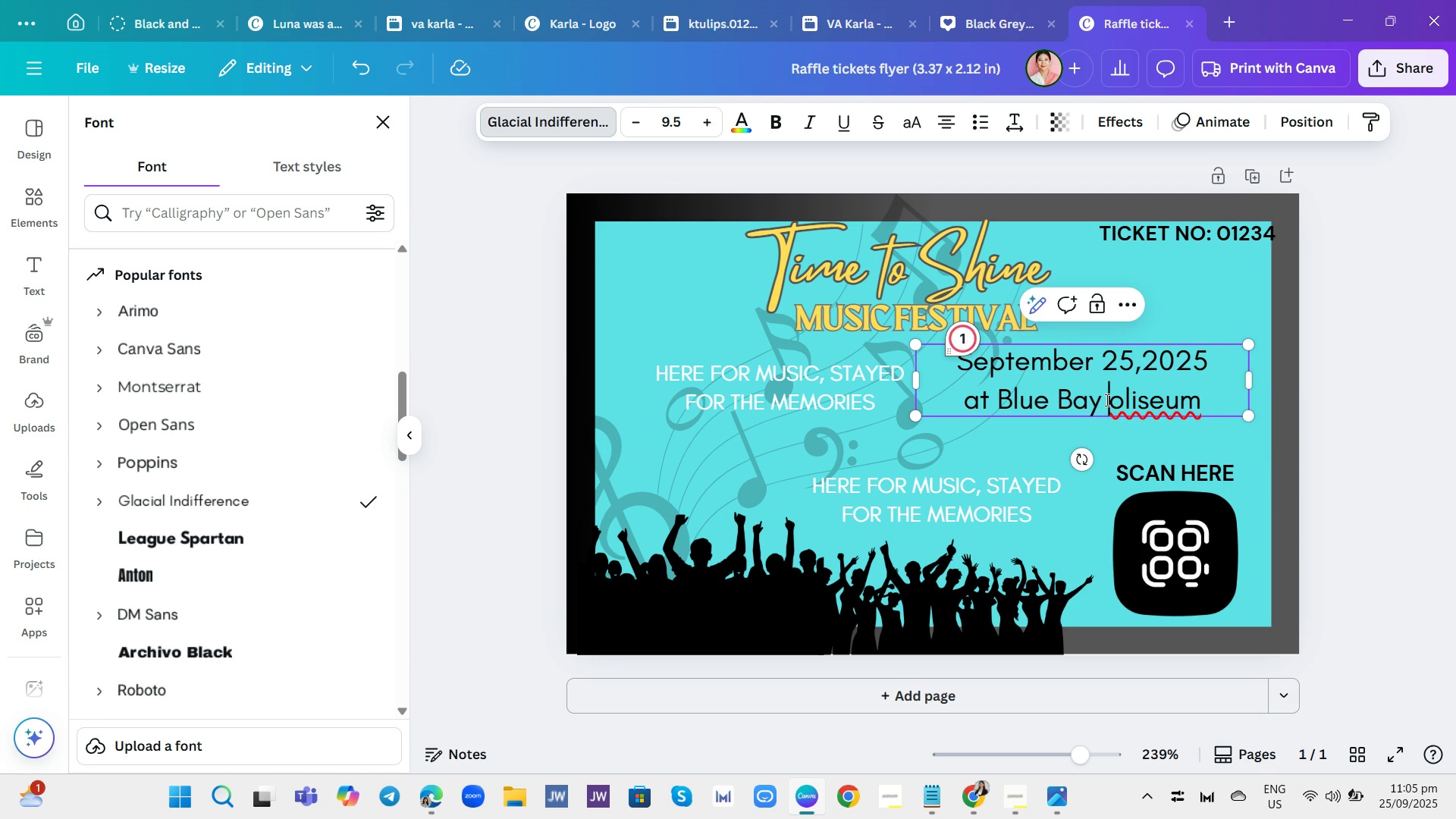 
key(Shift+ShiftRight)
 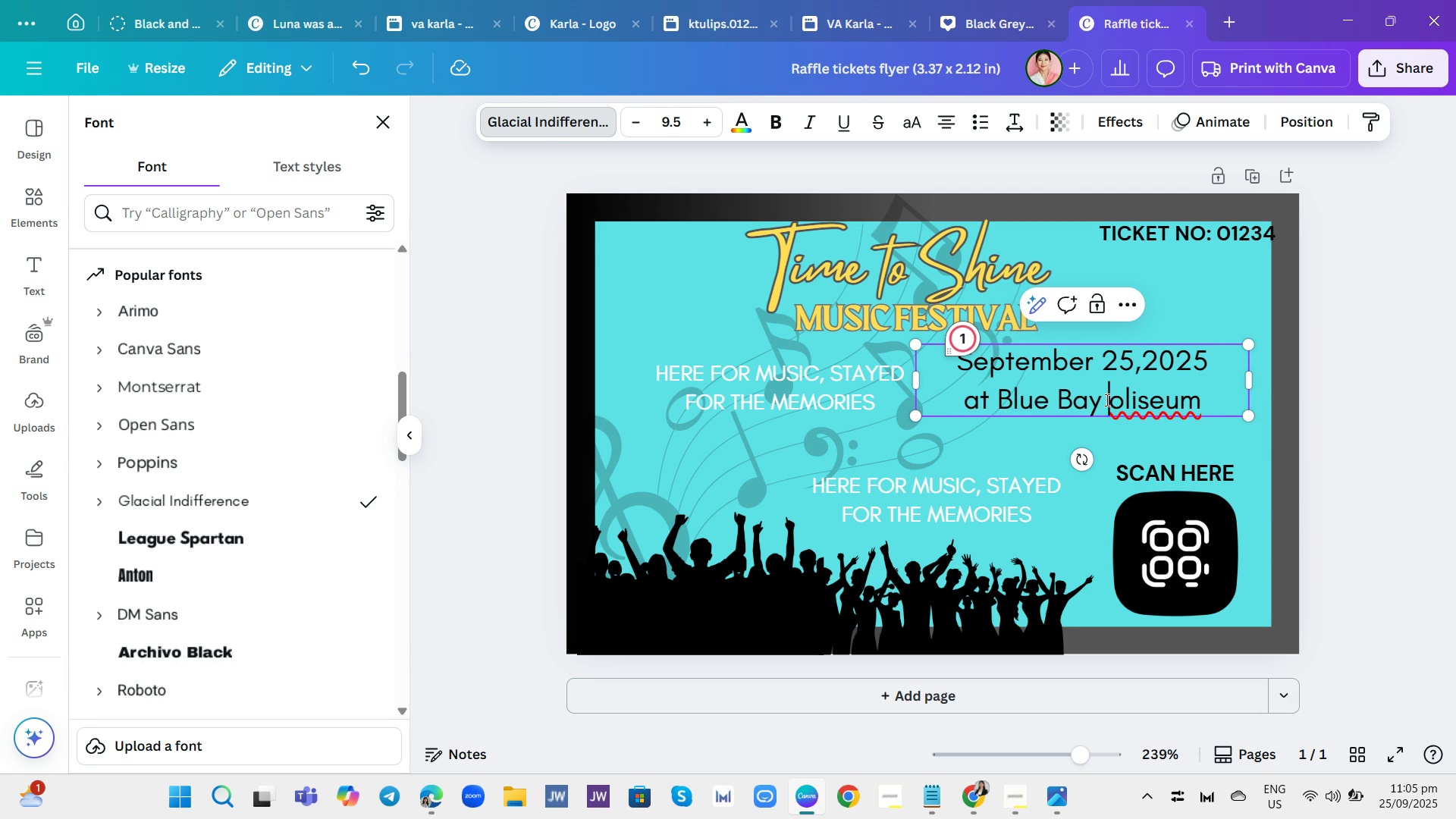 
key(Shift+C)
 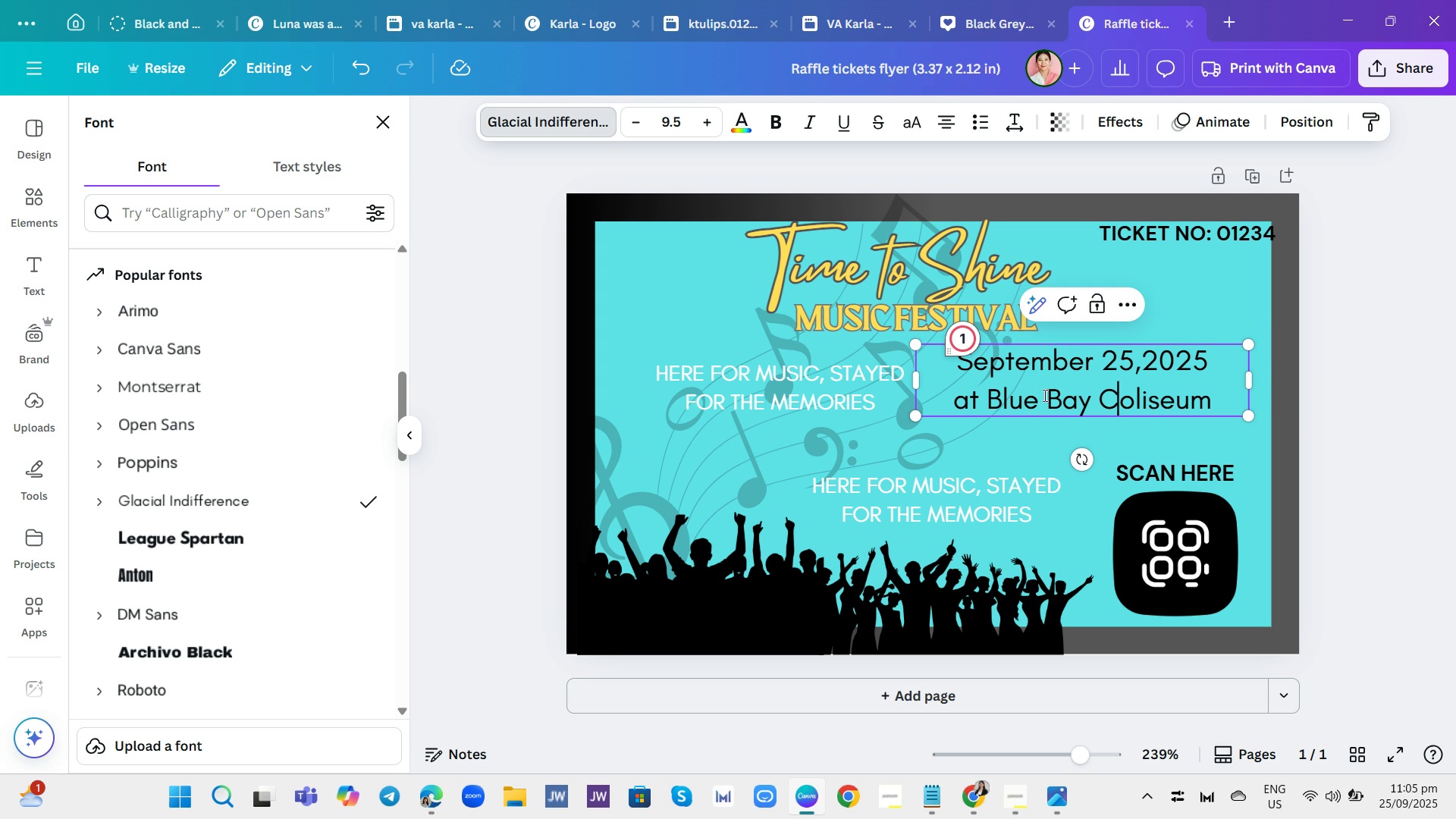 
wait(22.01)
 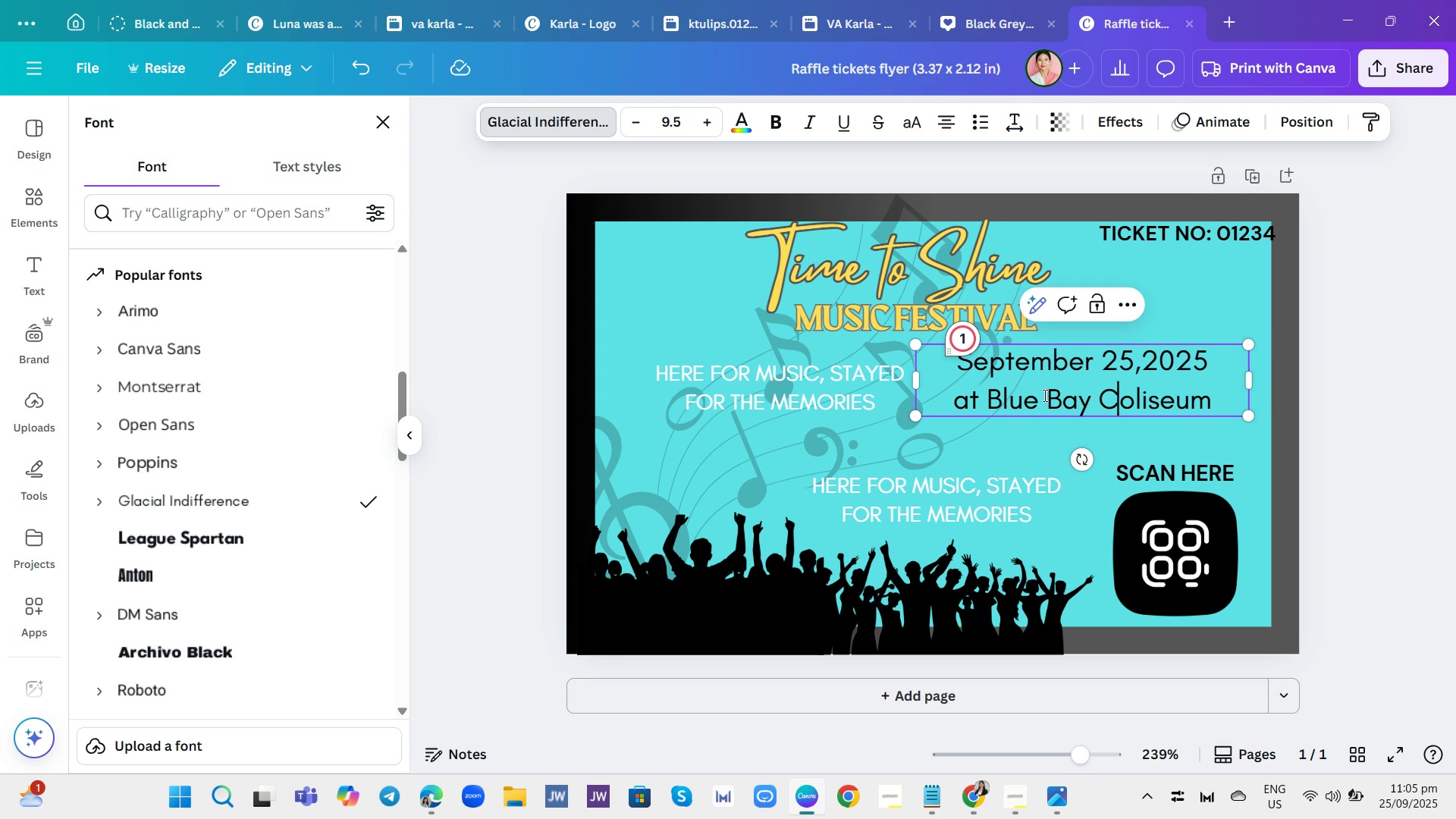 
type( at )
 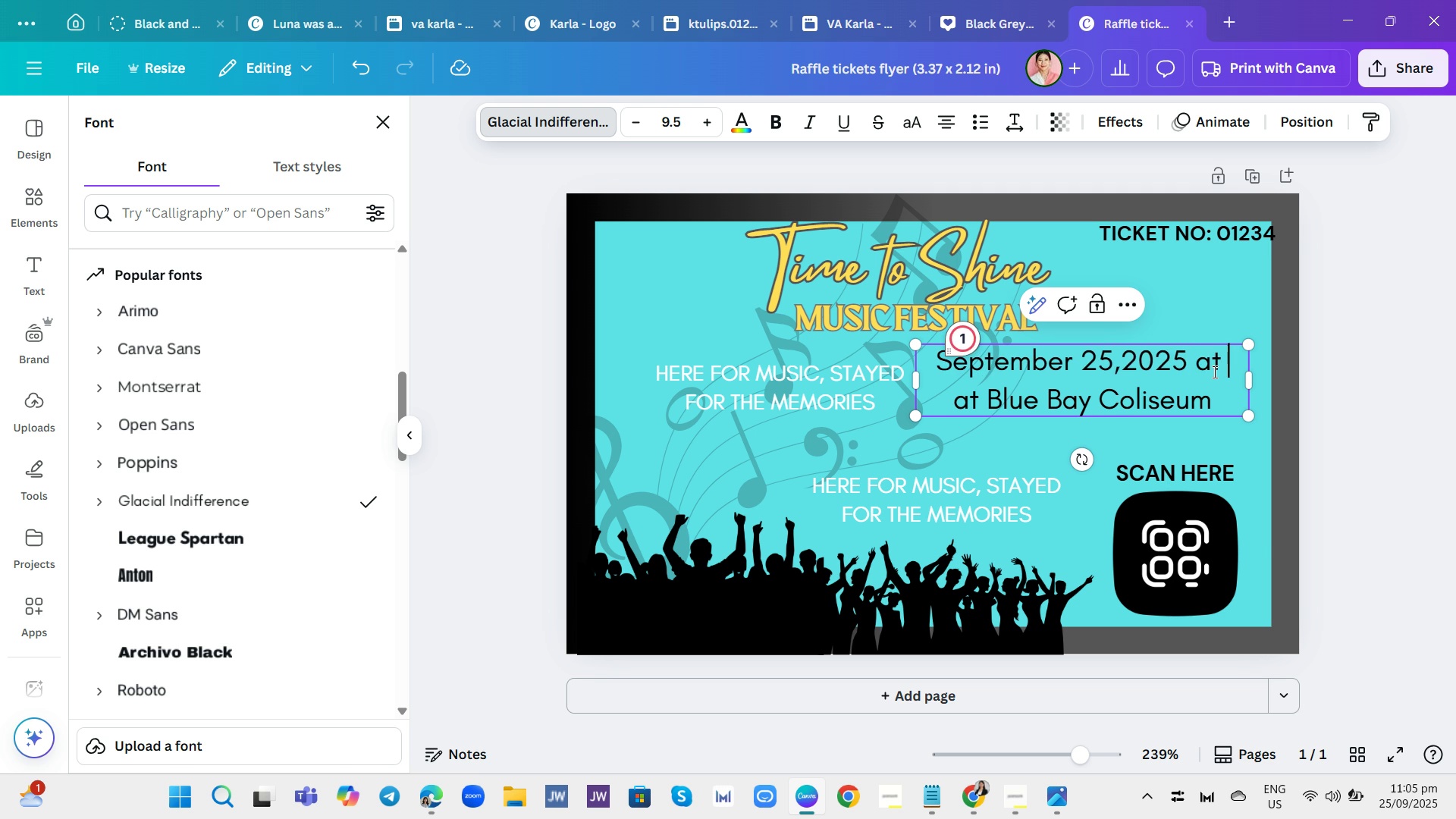 
key(Backspace)
key(Backspace)
key(Backspace)
type(at 5:00pm)